 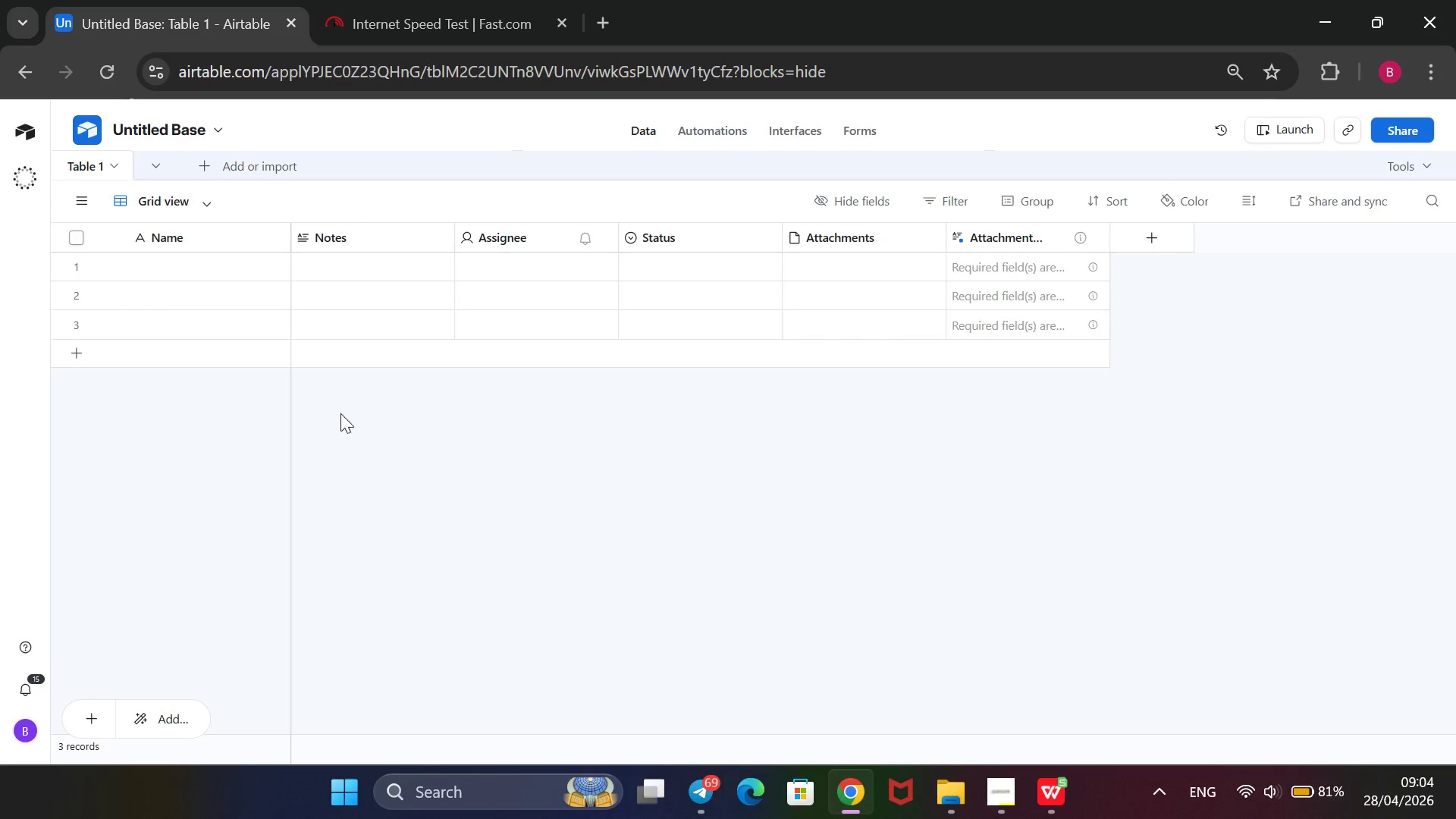 
left_click([202, 171])
 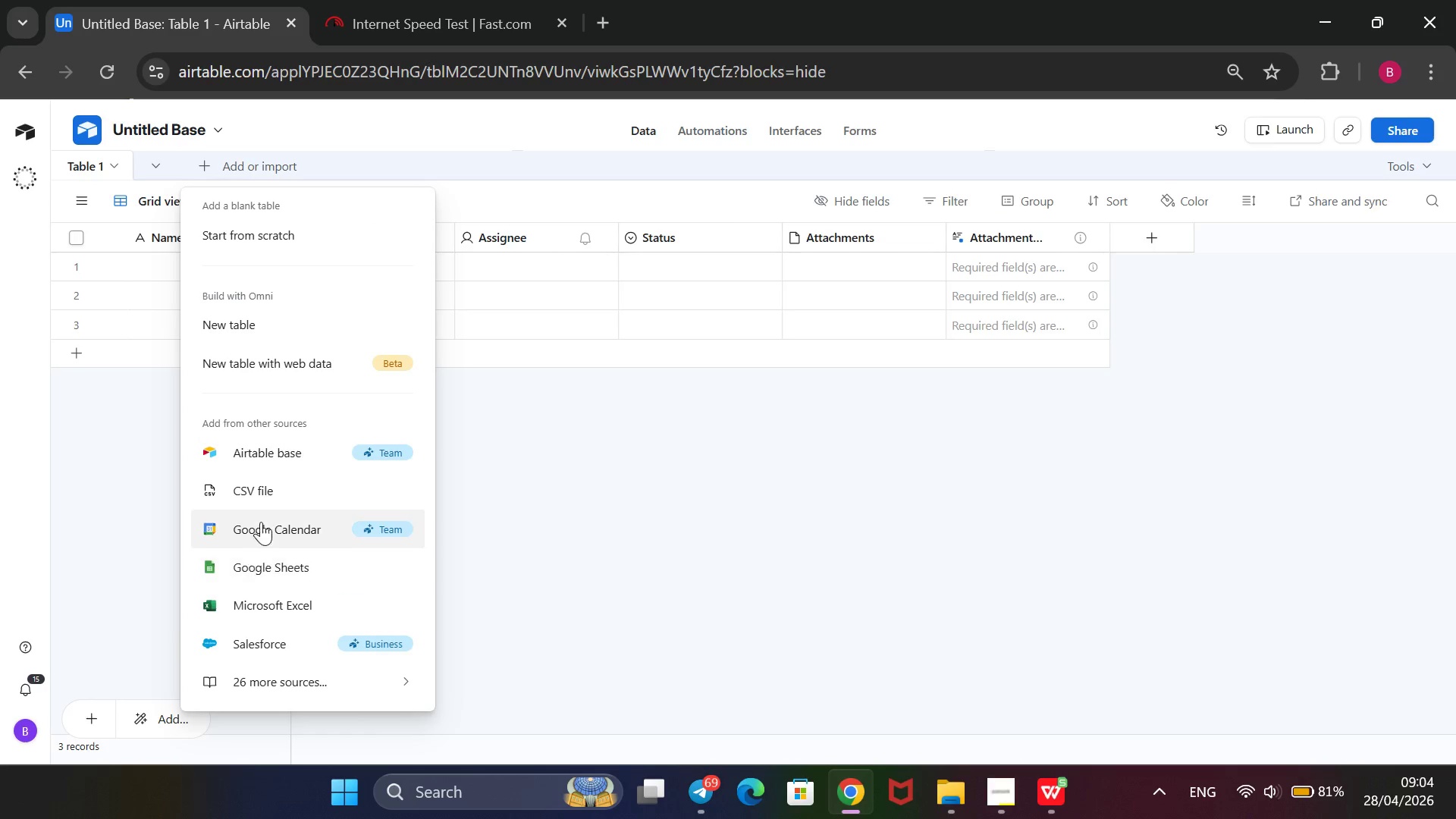 
left_click([263, 497])
 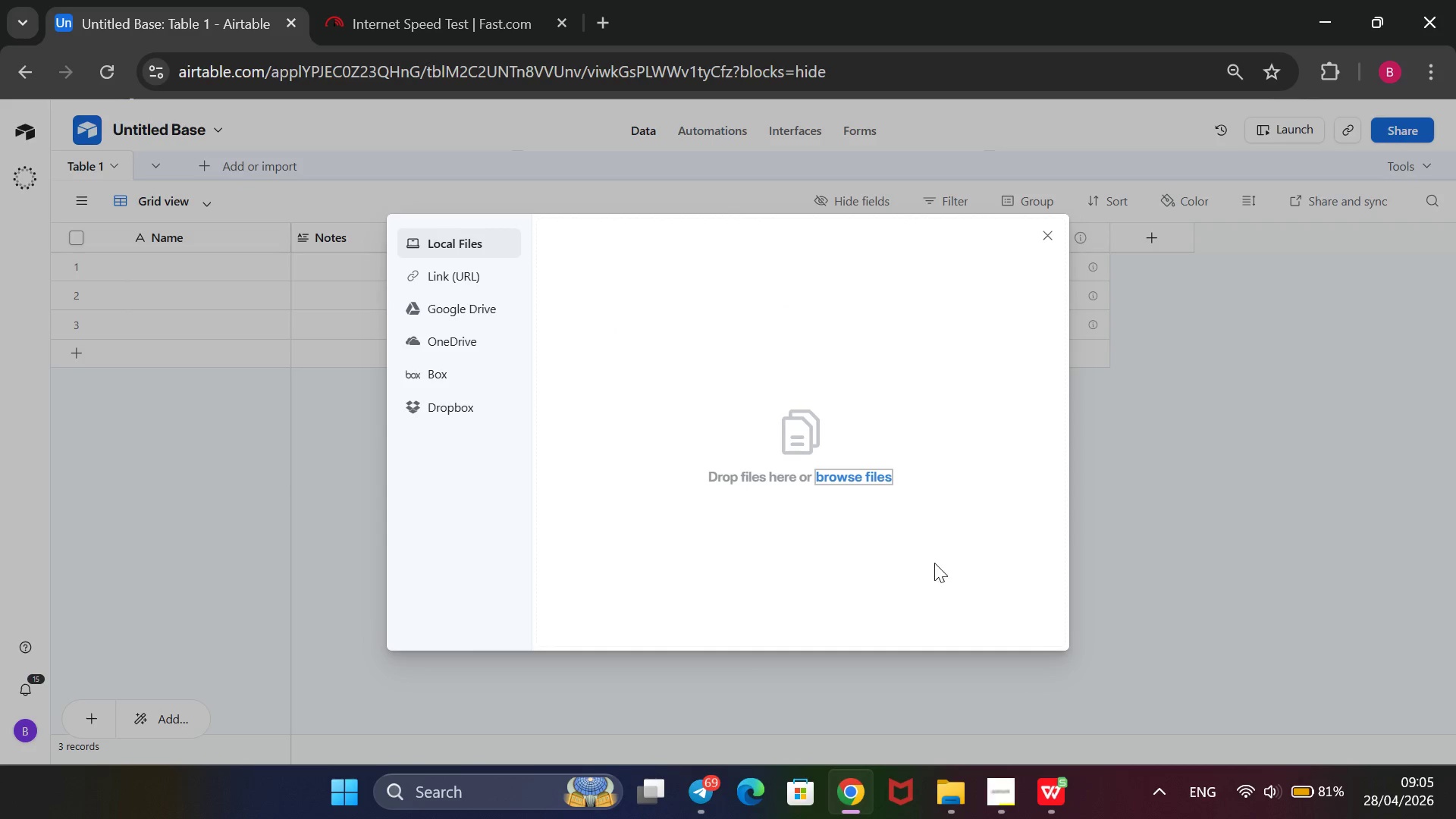 
left_click([871, 468])
 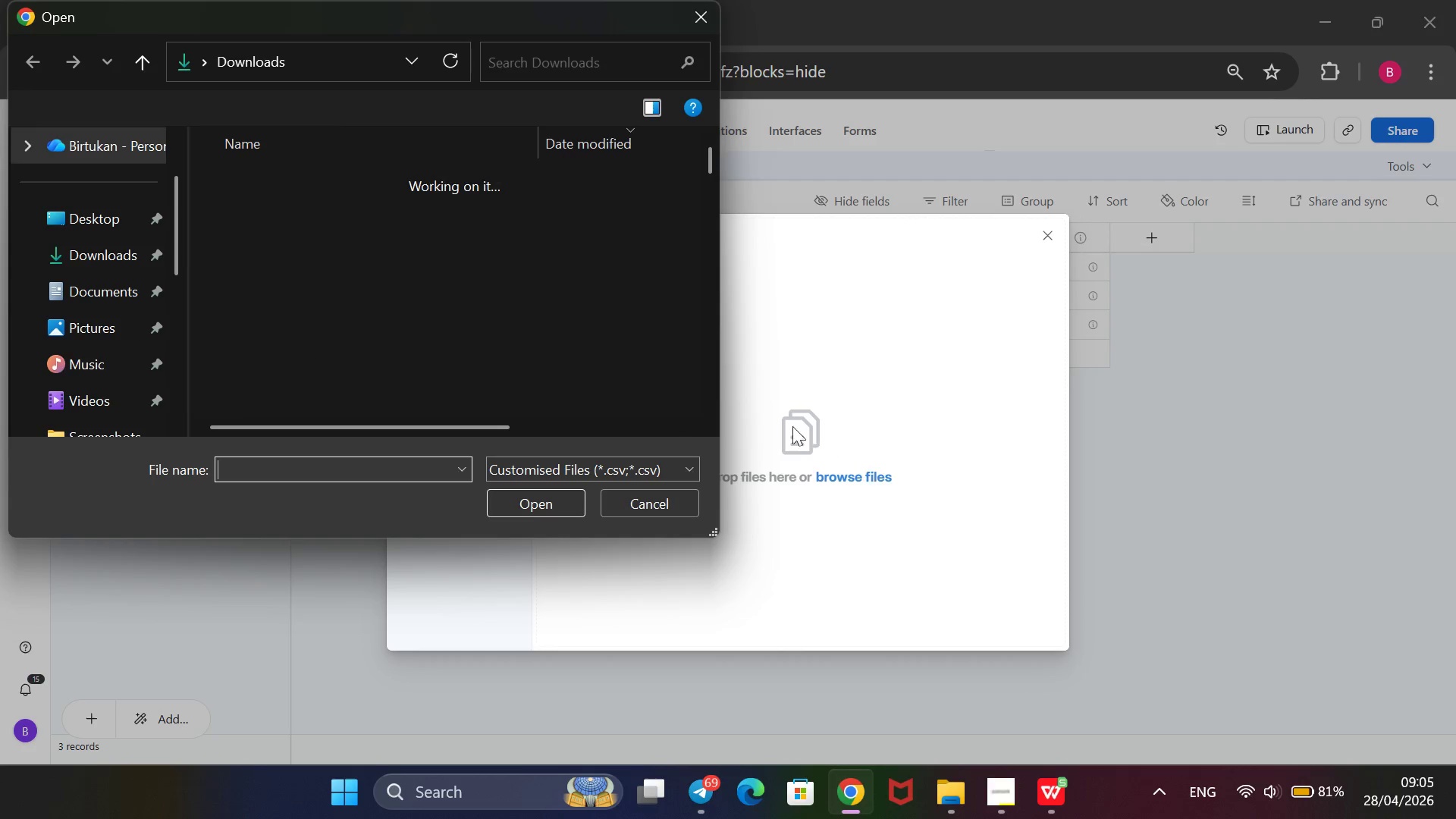 
wait(6.34)
 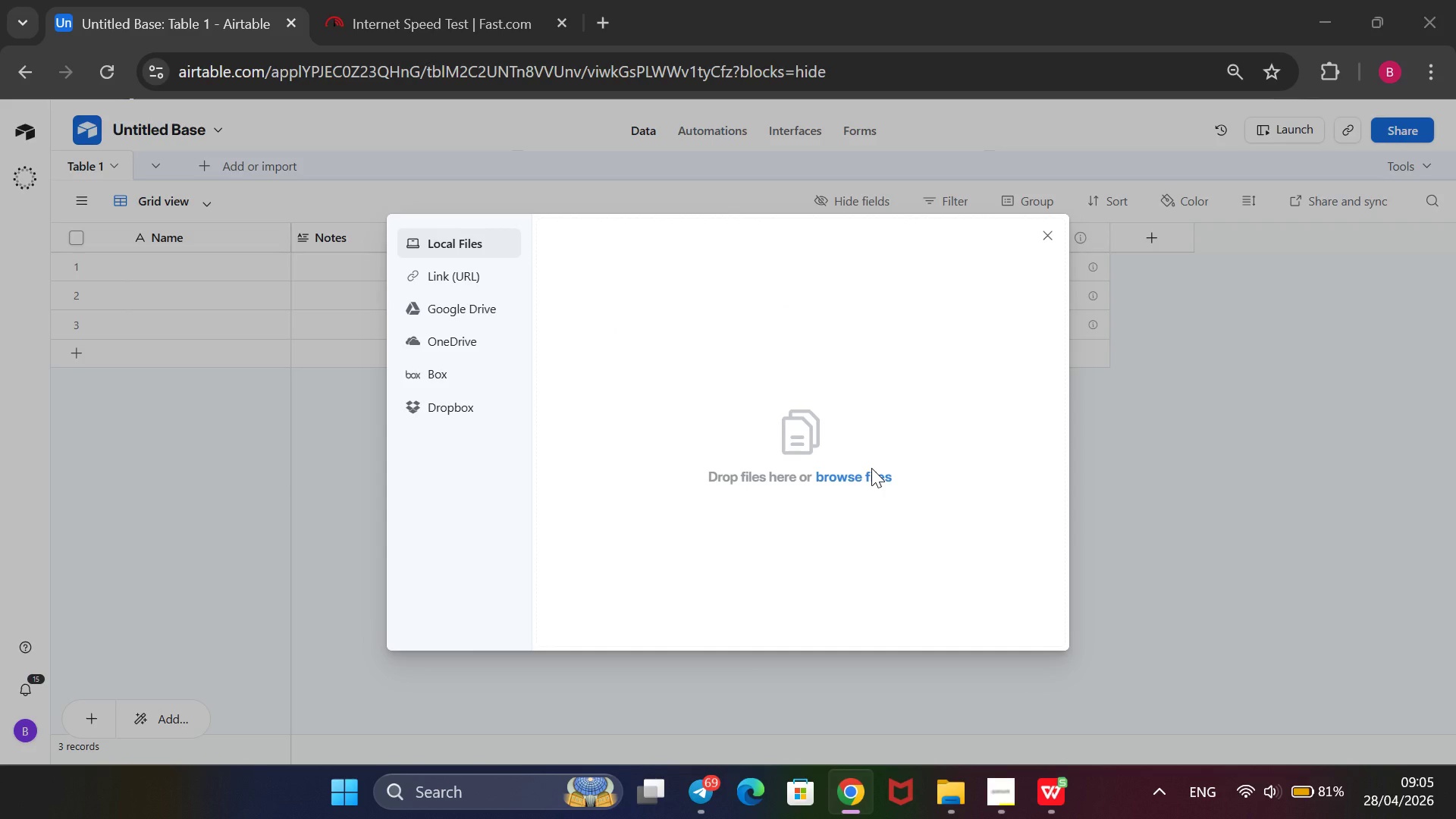 
left_click([444, 203])
 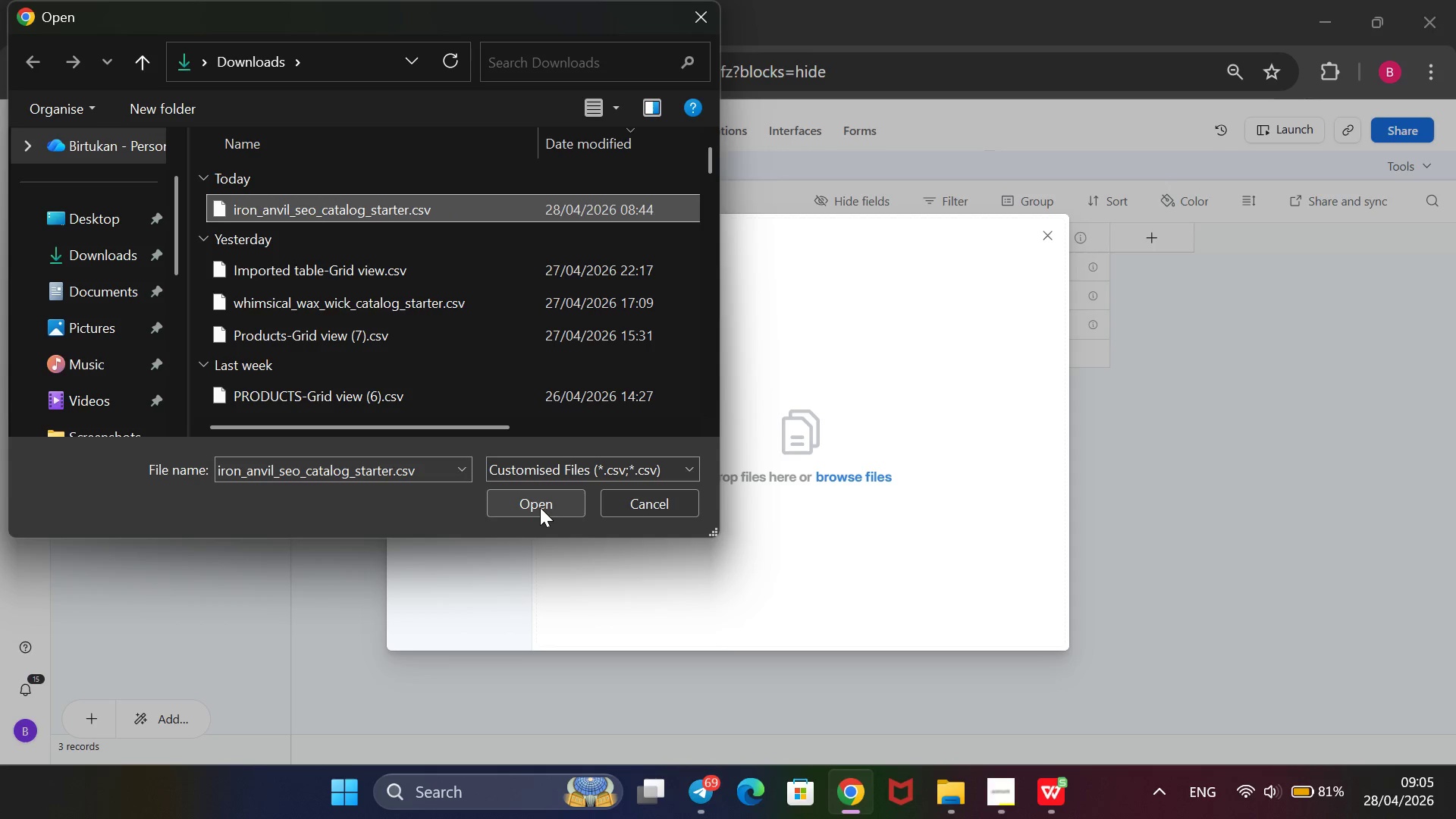 
left_click([540, 507])
 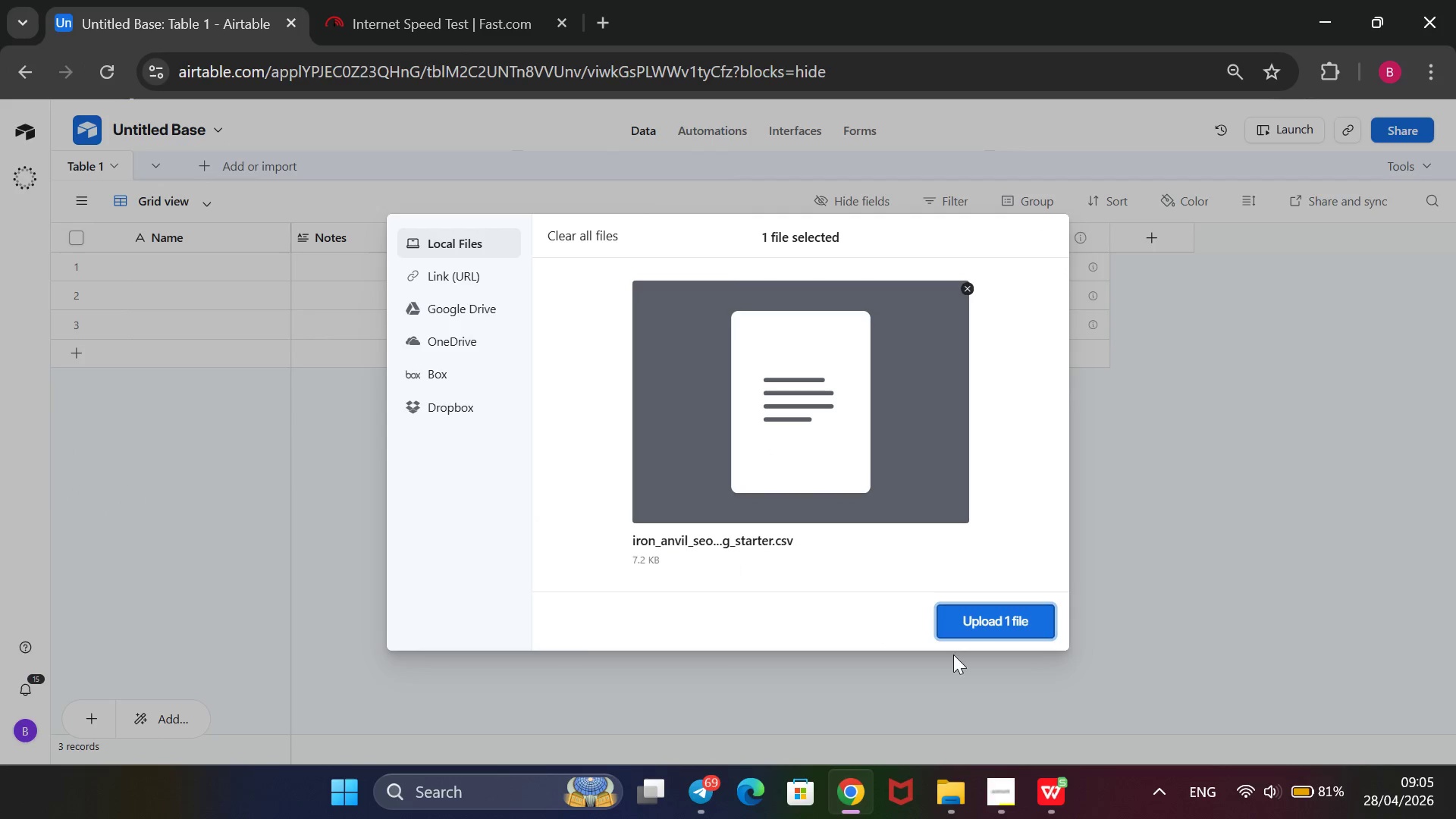 
left_click([965, 624])
 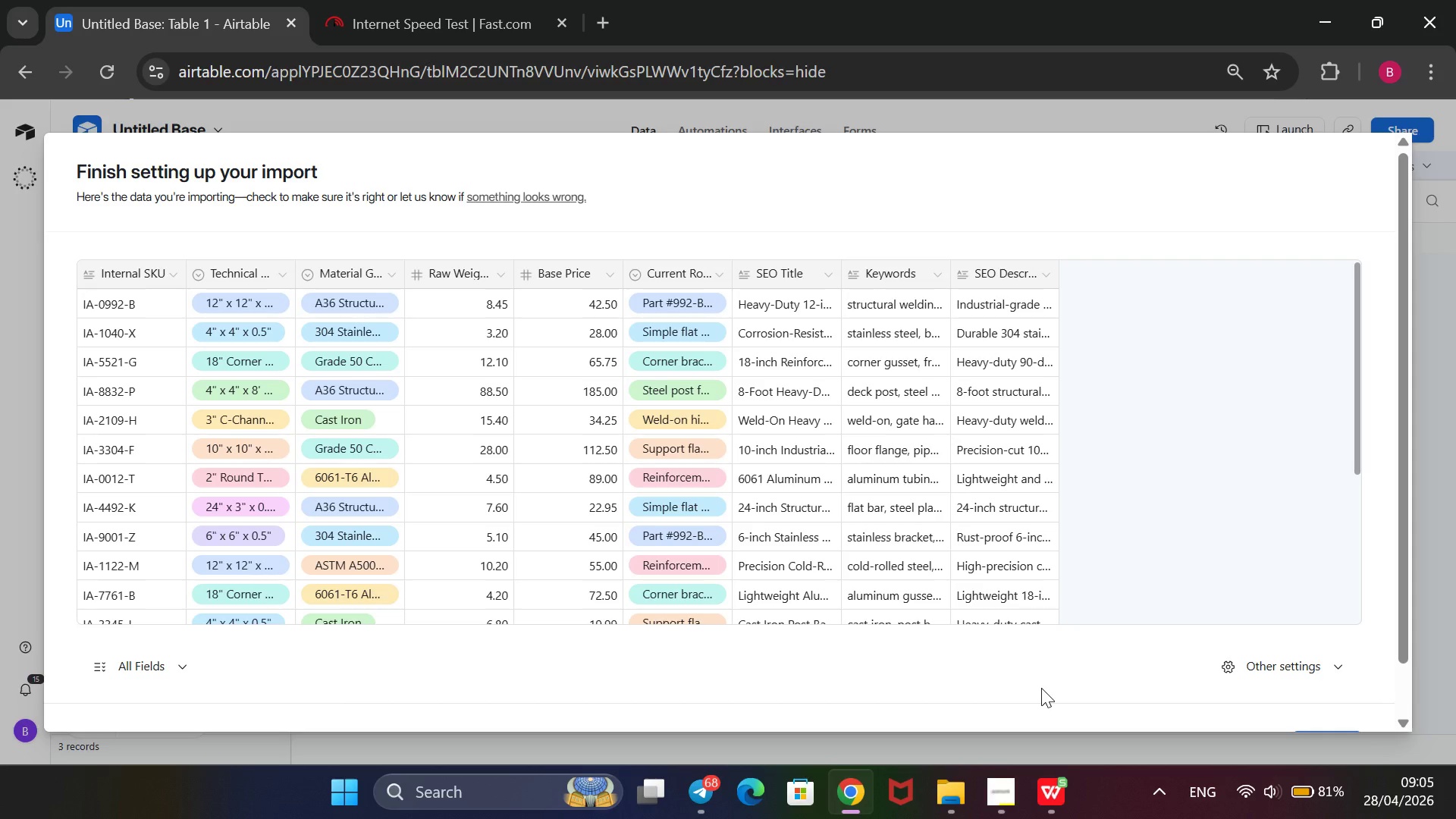 
wait(49.45)
 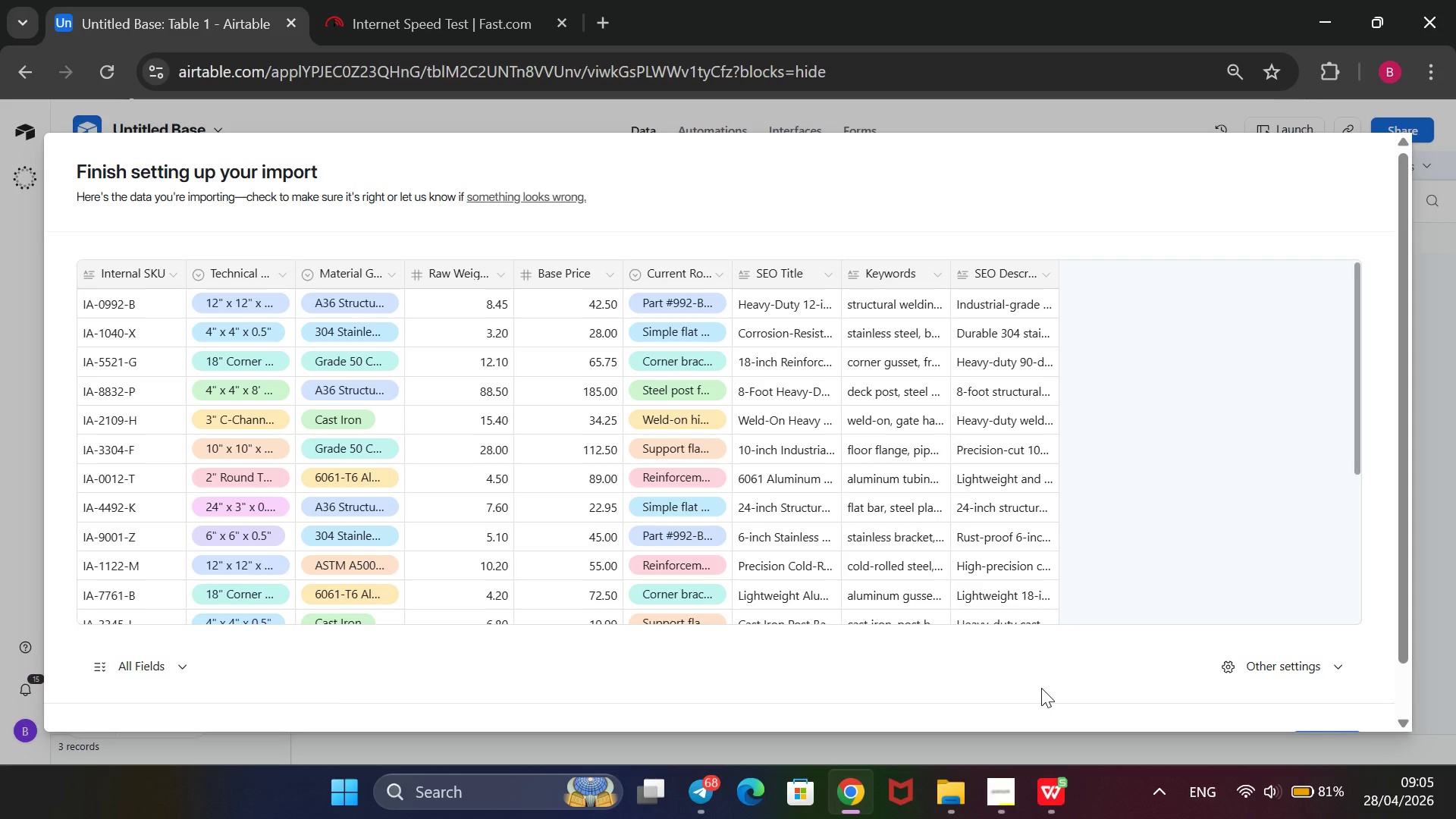 
scroll: coordinate [1192, 538], scroll_direction: down, amount: 1.0
 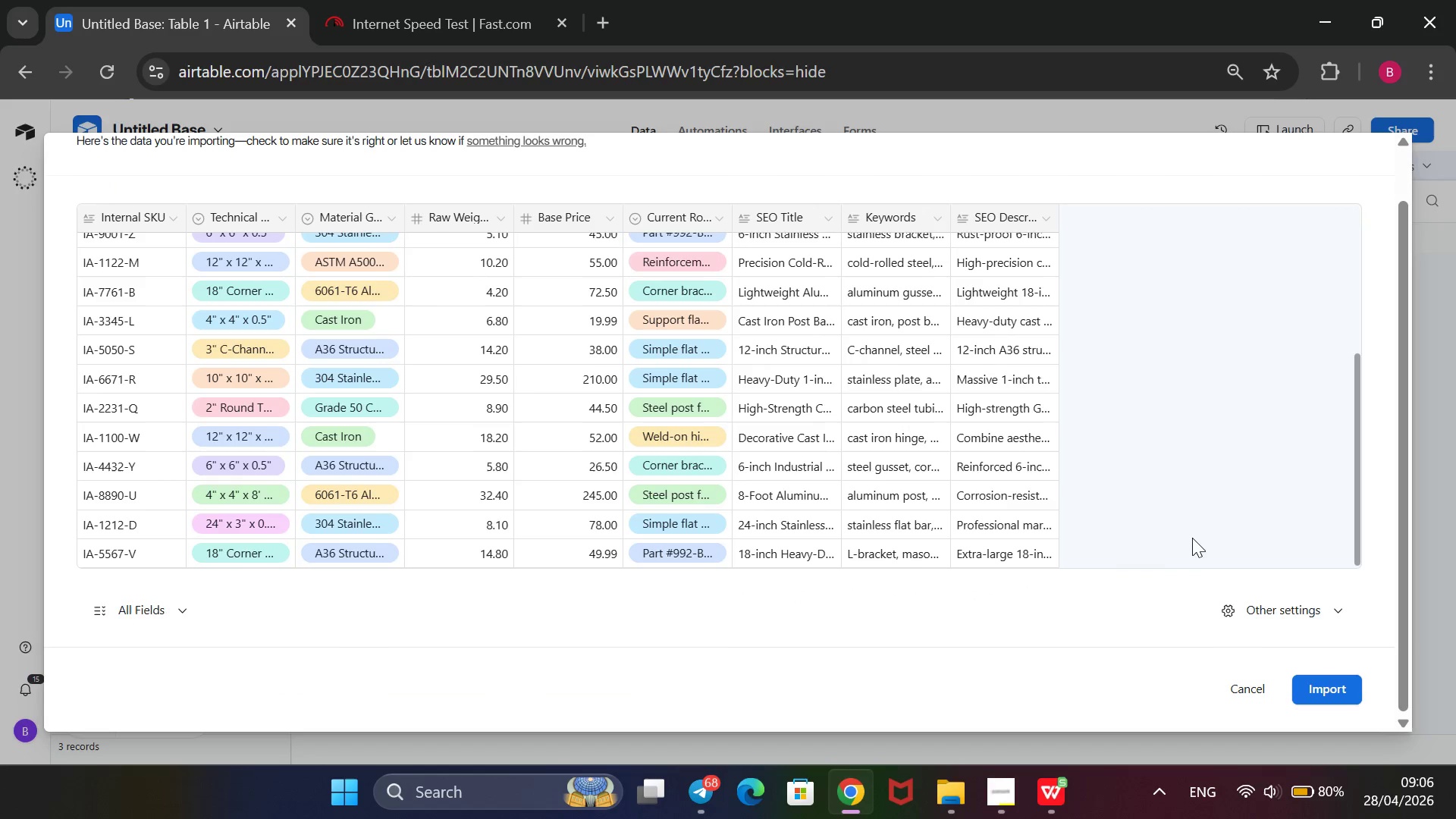 
left_click([1351, 687])
 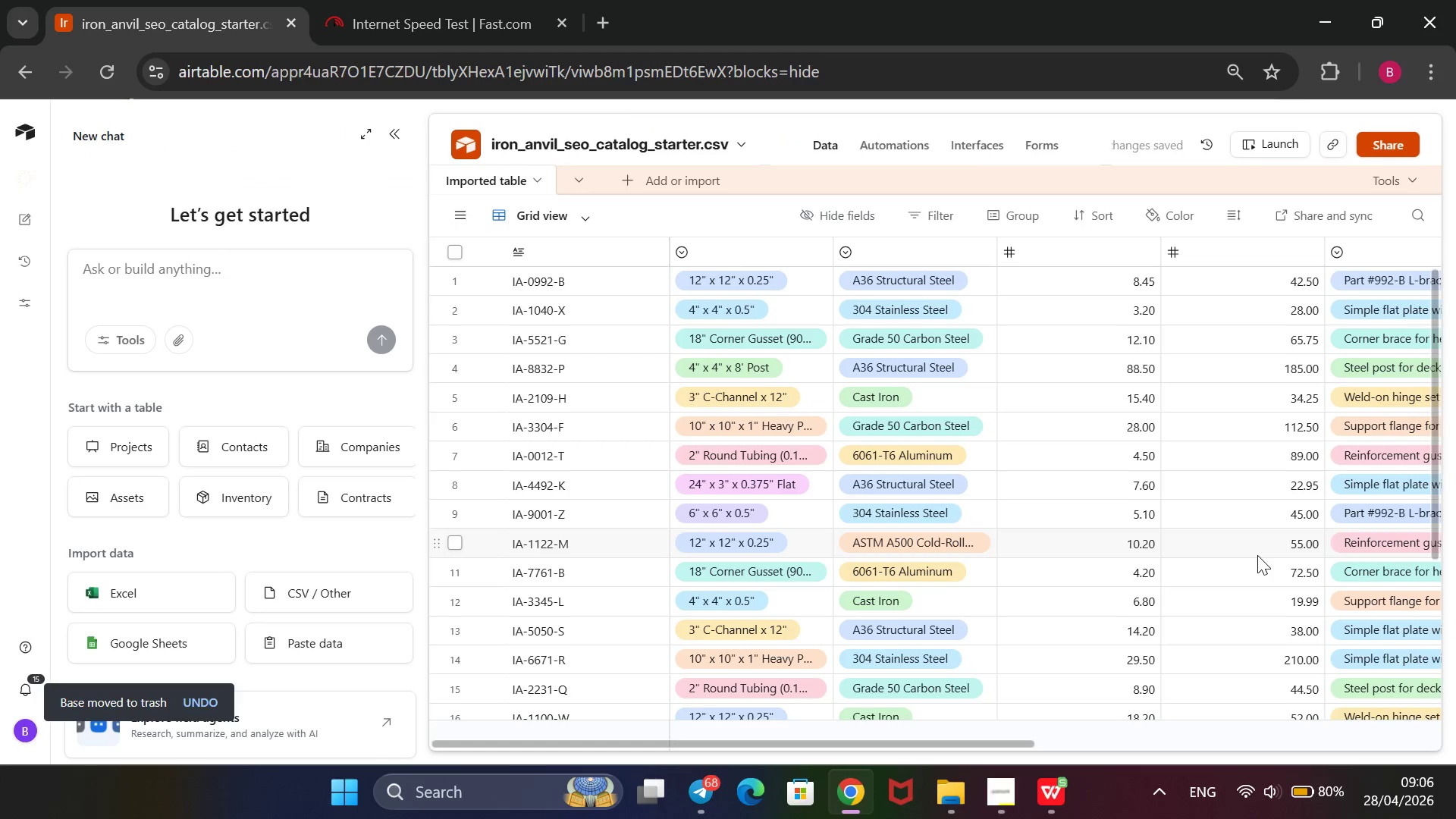 
wait(26.64)
 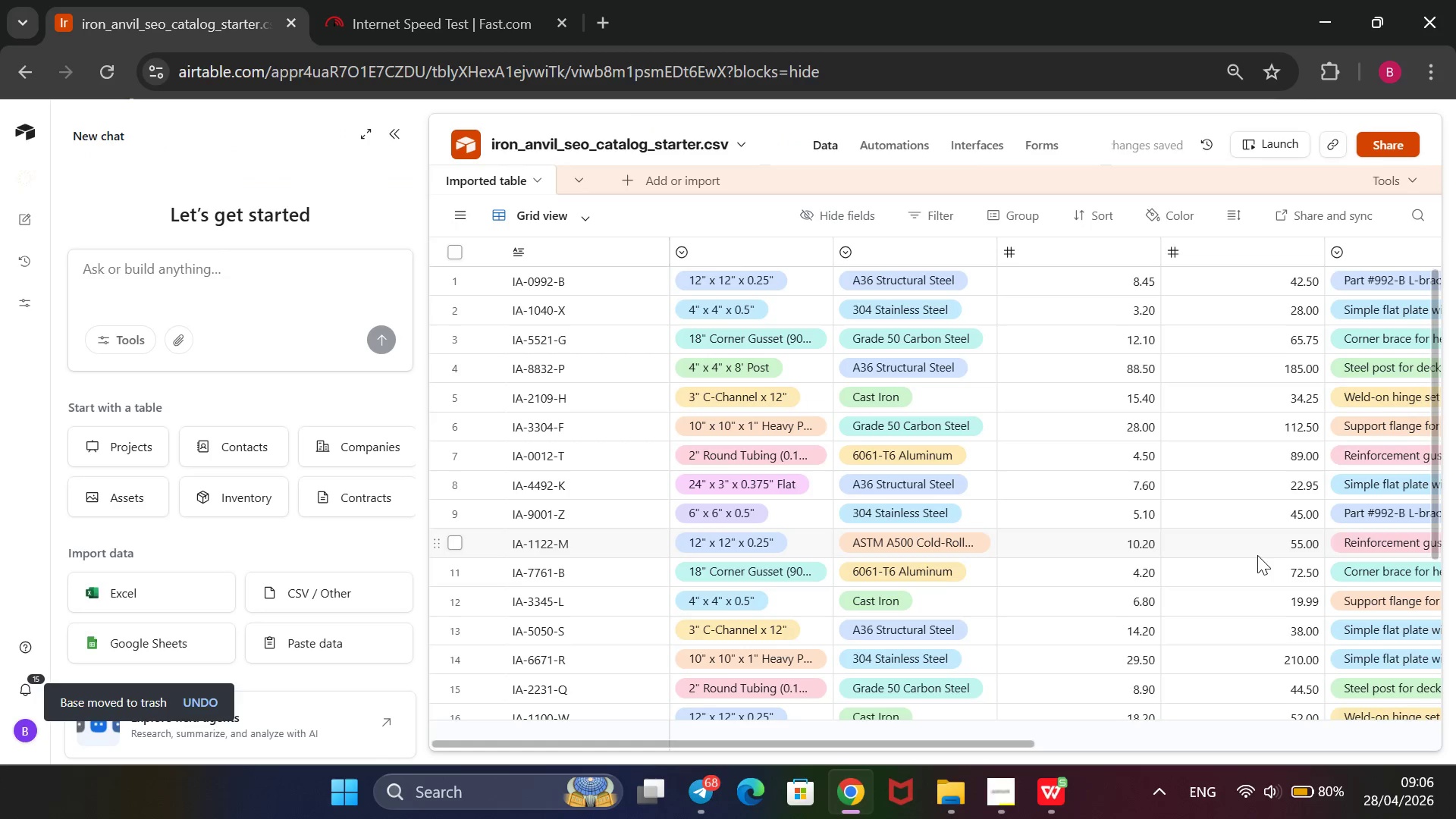 
left_click([385, 129])
 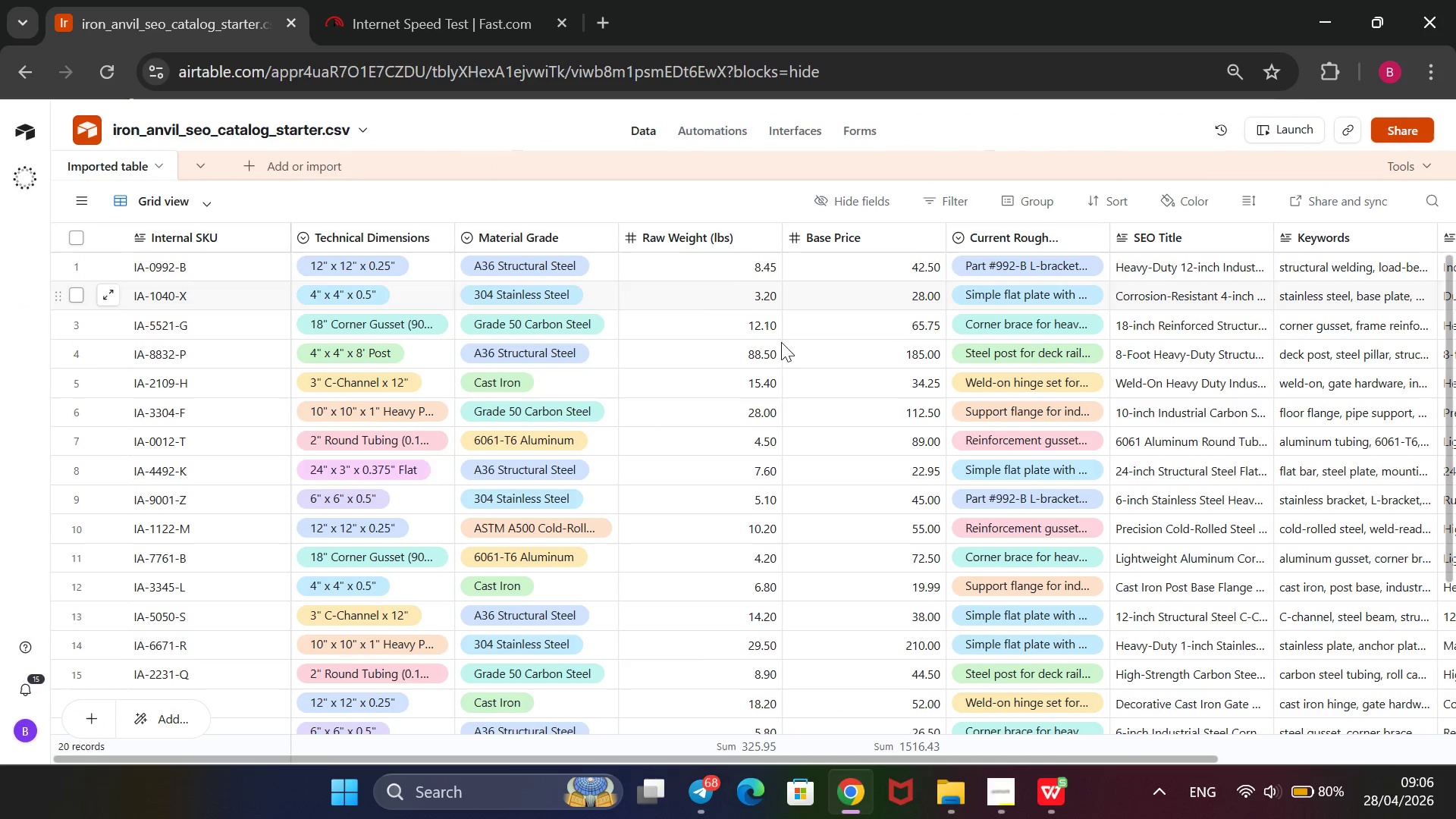 
scroll: coordinate [763, 546], scroll_direction: down, amount: 5.0
 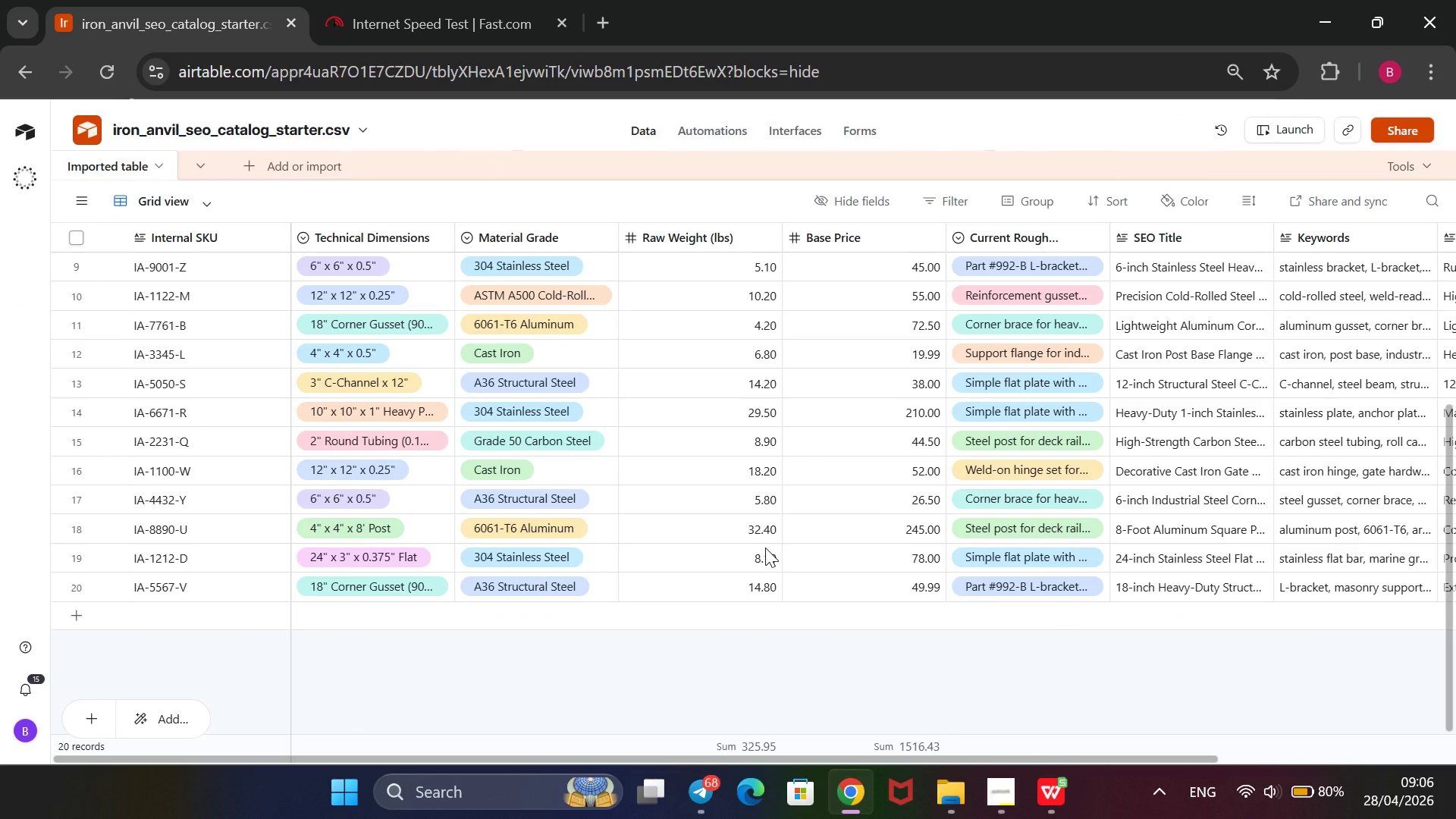 
scroll: coordinate [765, 548], scroll_direction: up, amount: 3.0